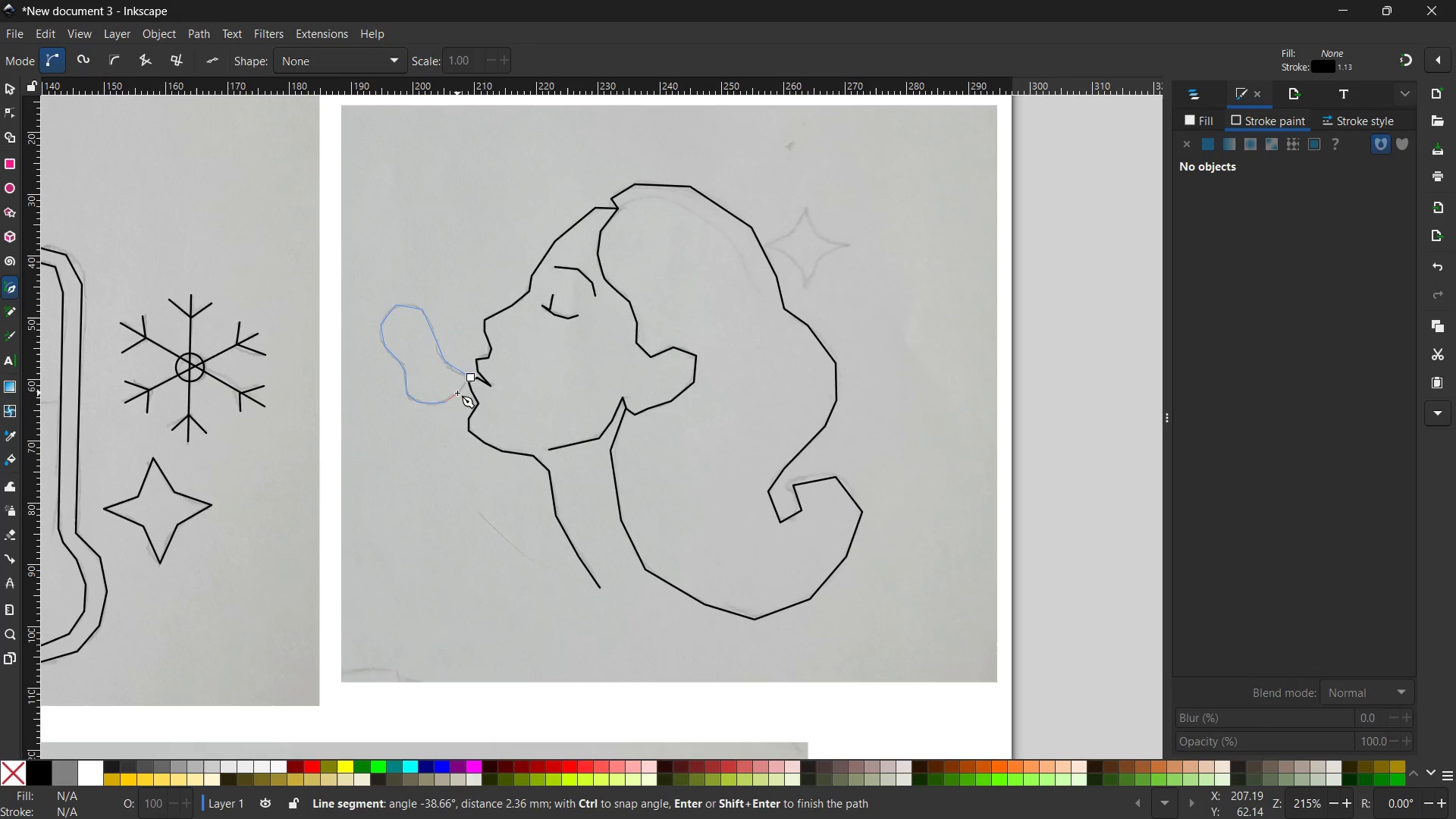 
triple_click([457, 393])
 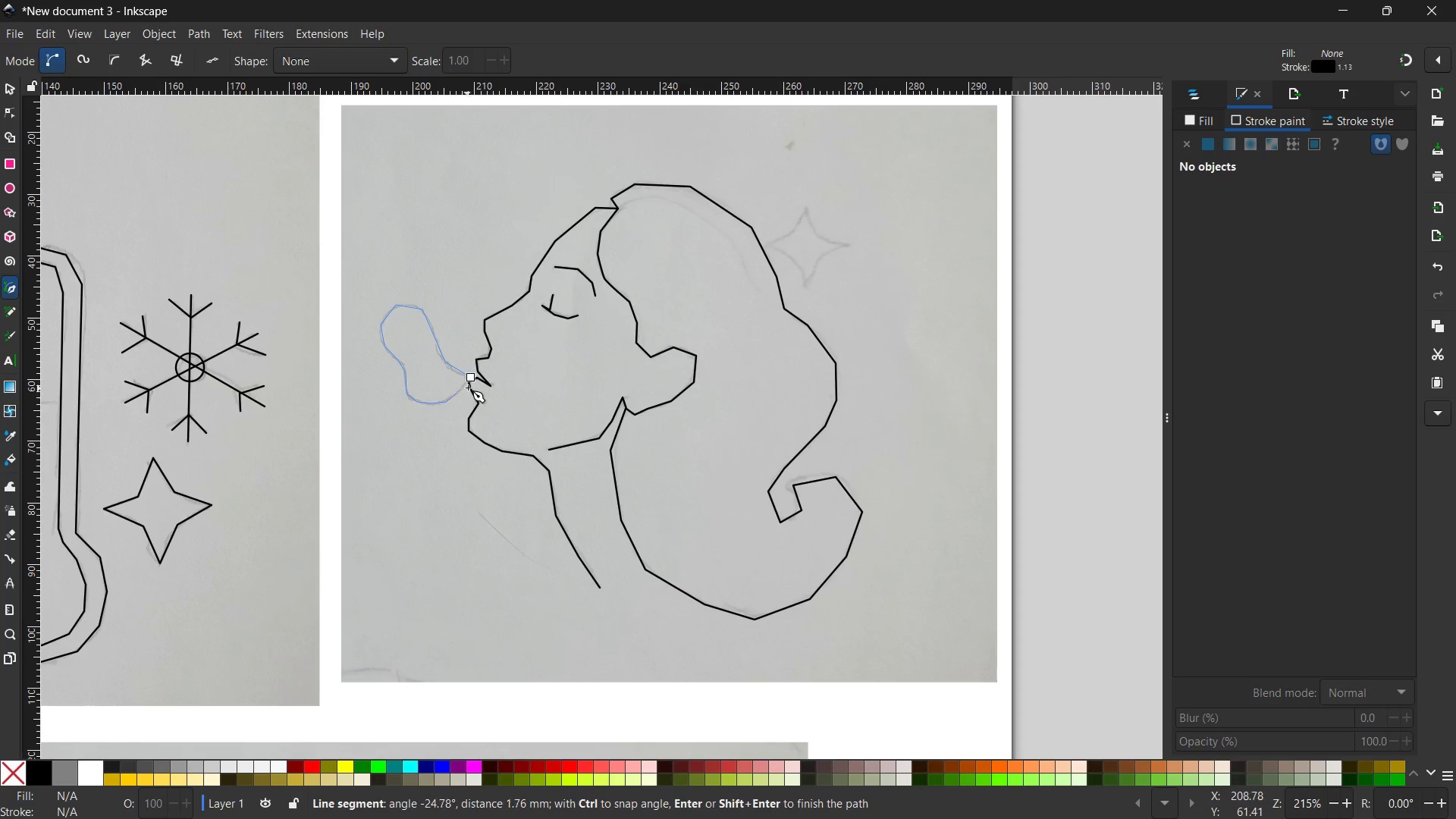 
left_click([469, 380])
 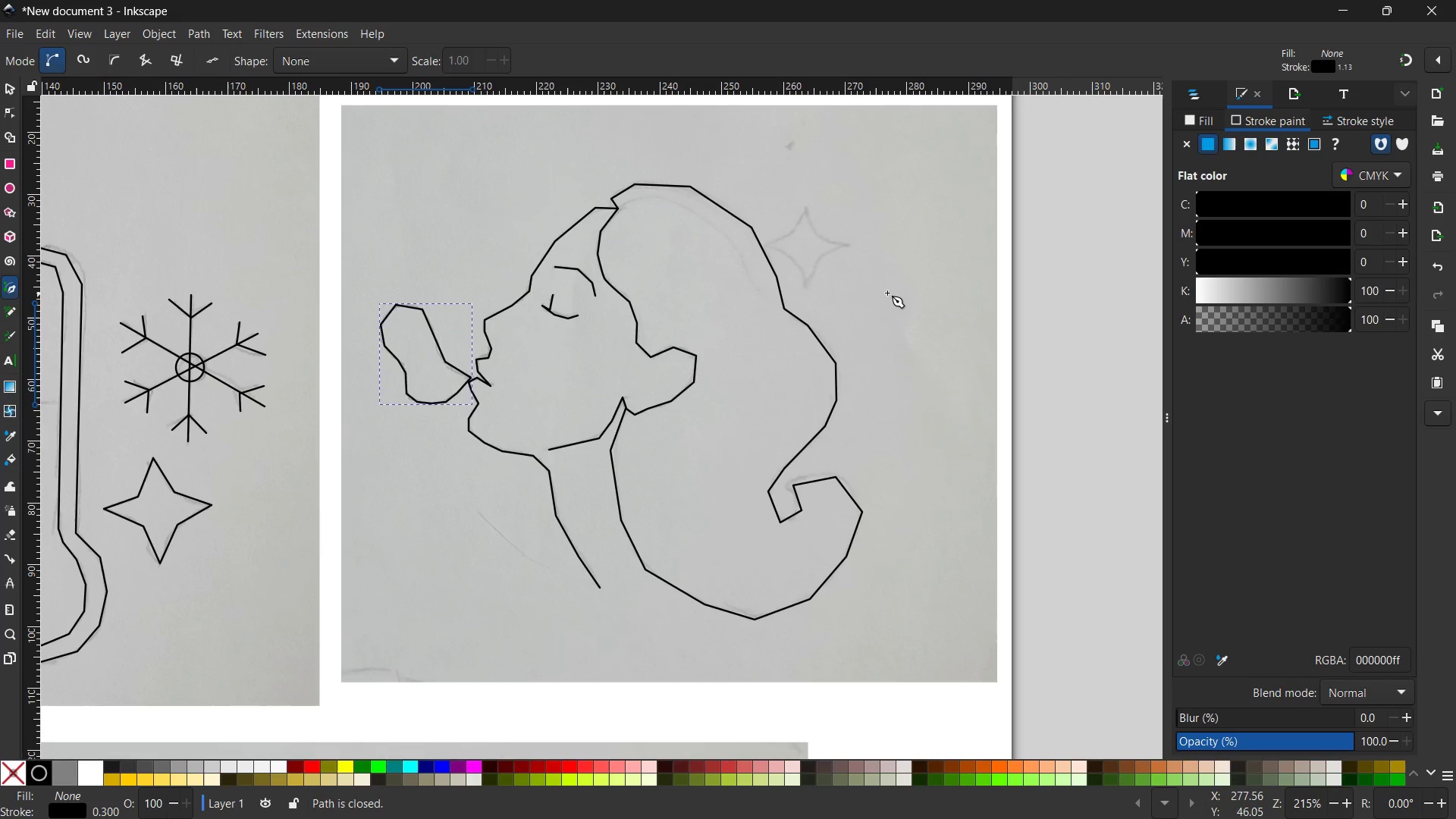 
scroll: coordinate [862, 285], scroll_direction: up, amount: 1.0
 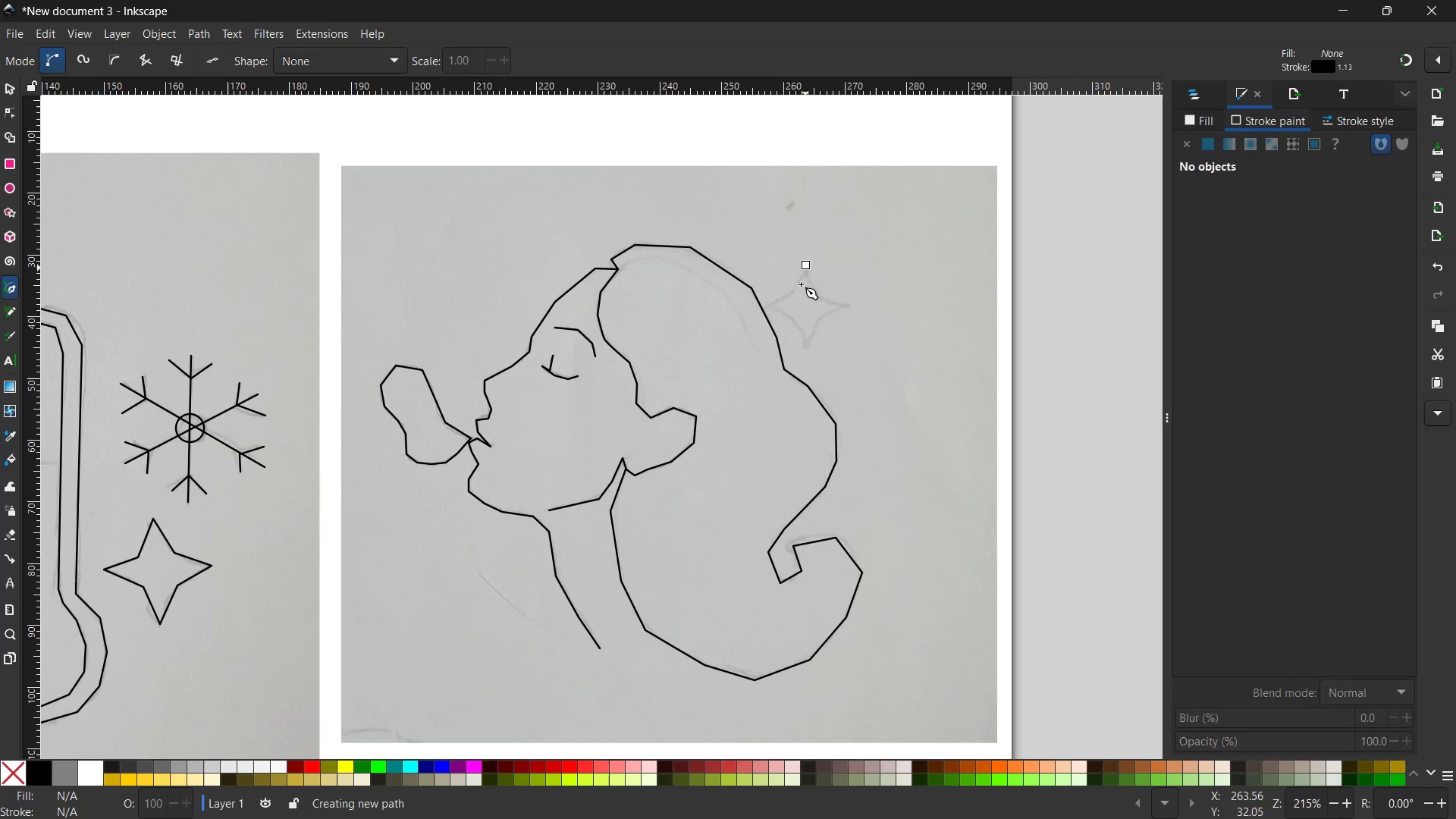 
left_click([793, 293])
 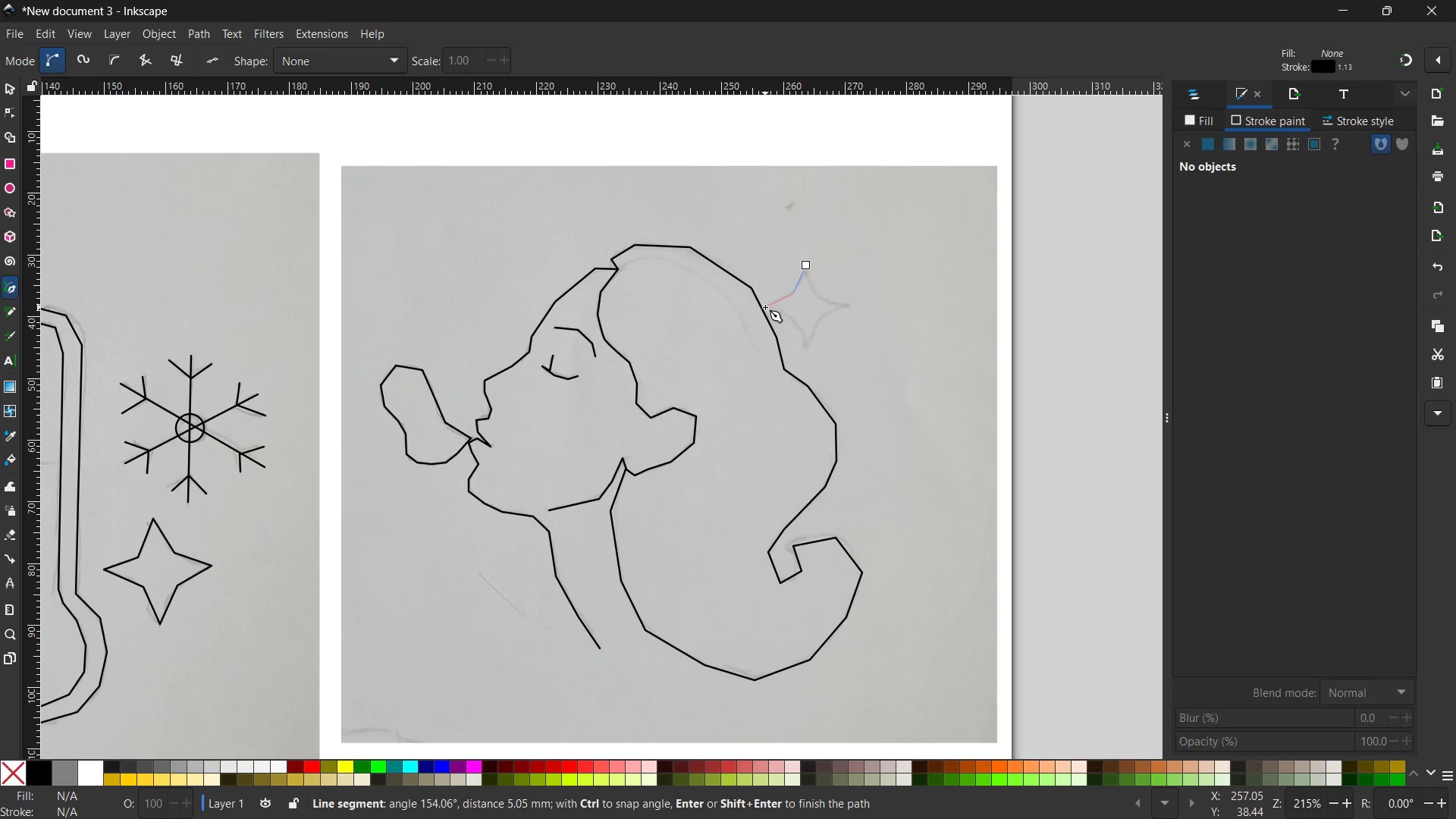 
wait(50.84)
 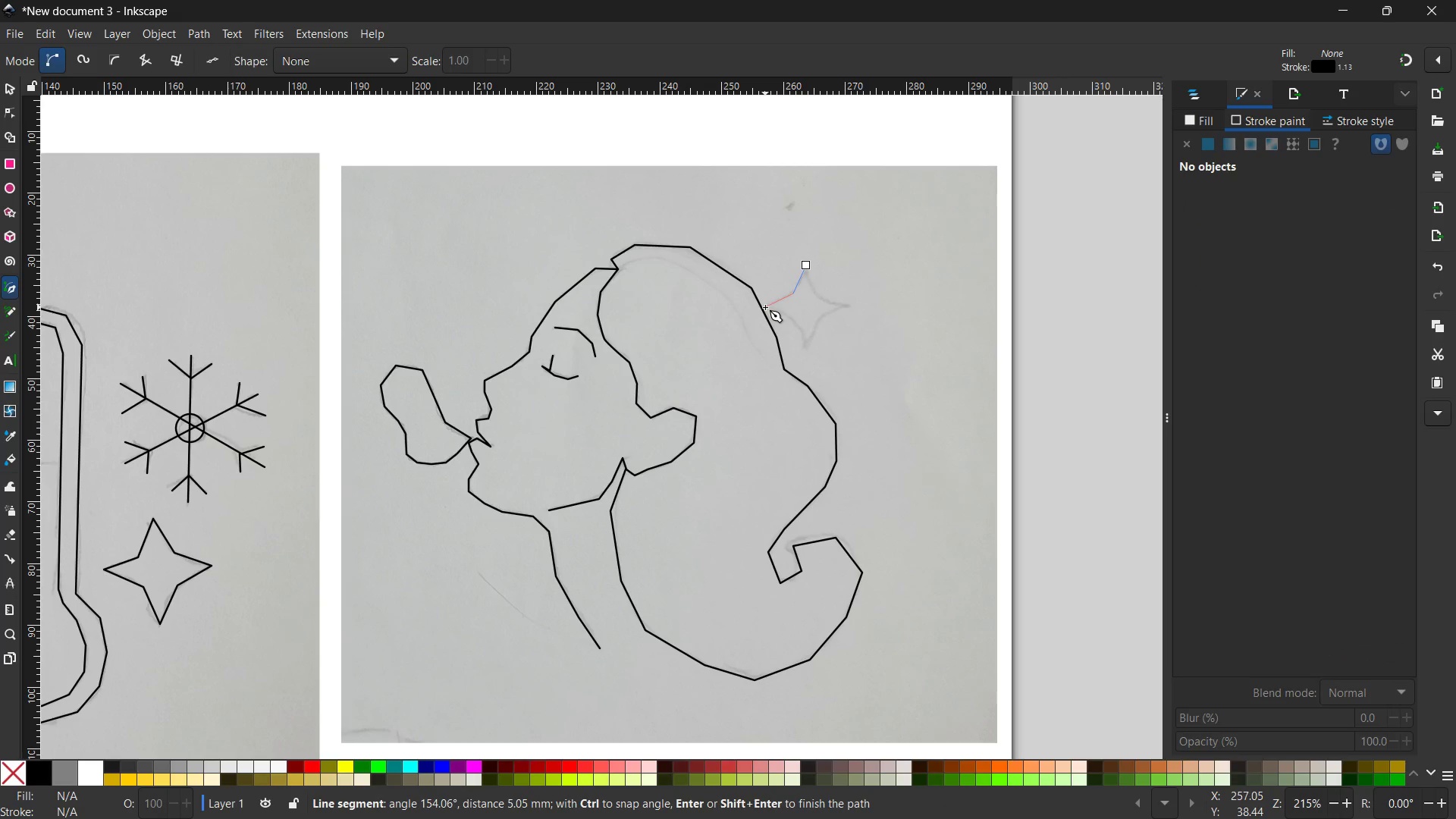 
left_click([765, 304])
 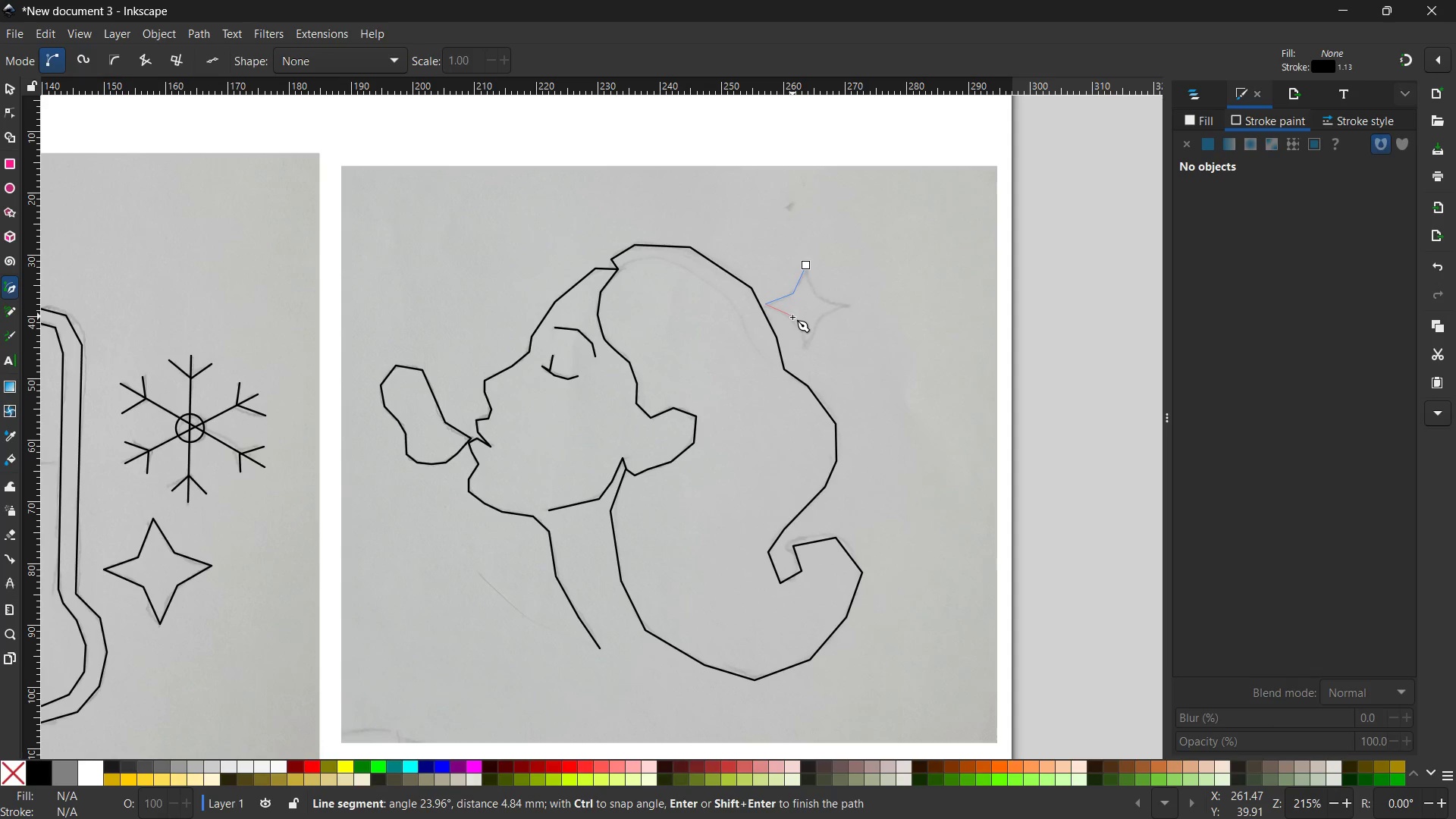 
left_click([792, 317])
 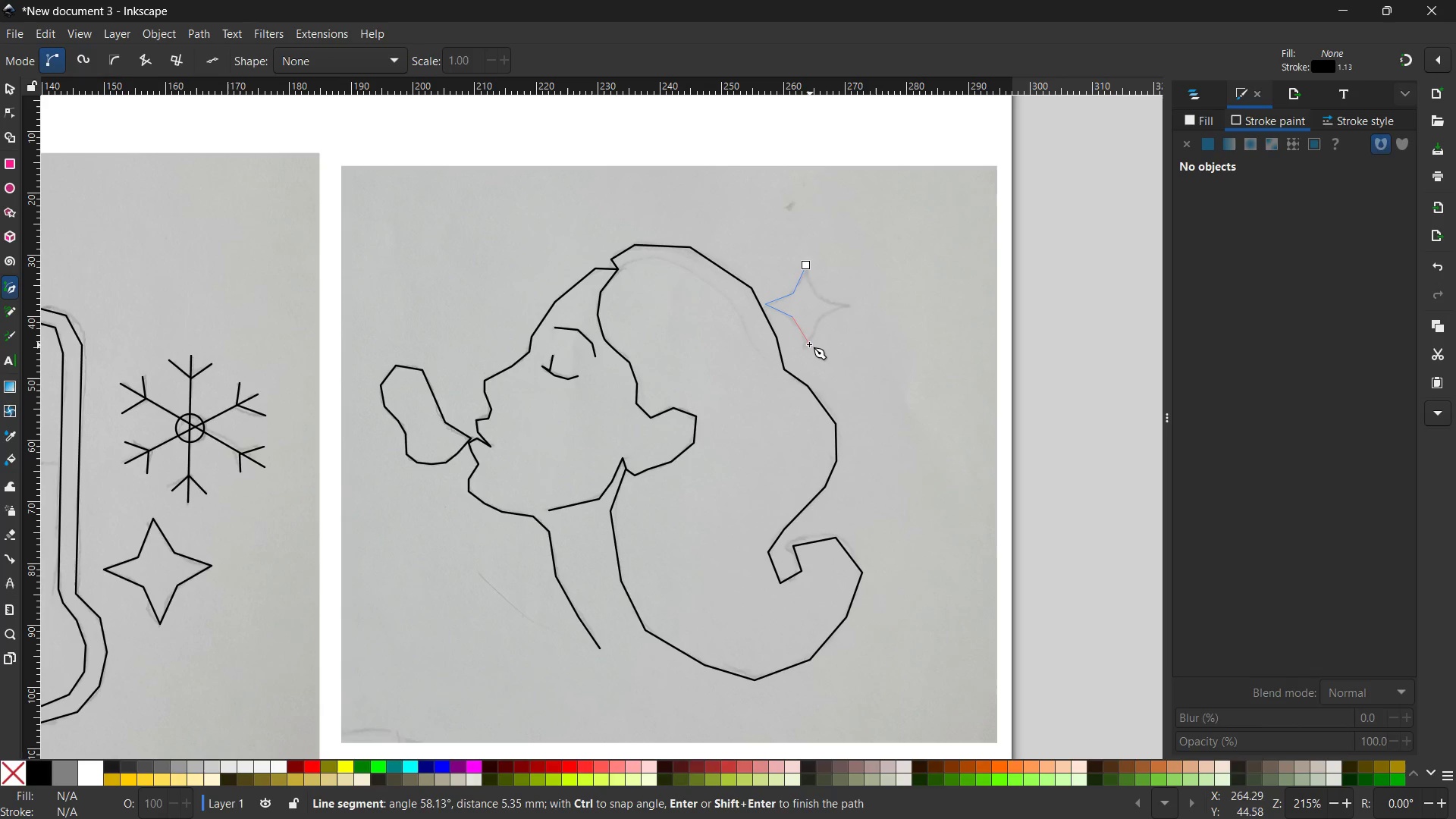 
left_click([808, 344])
 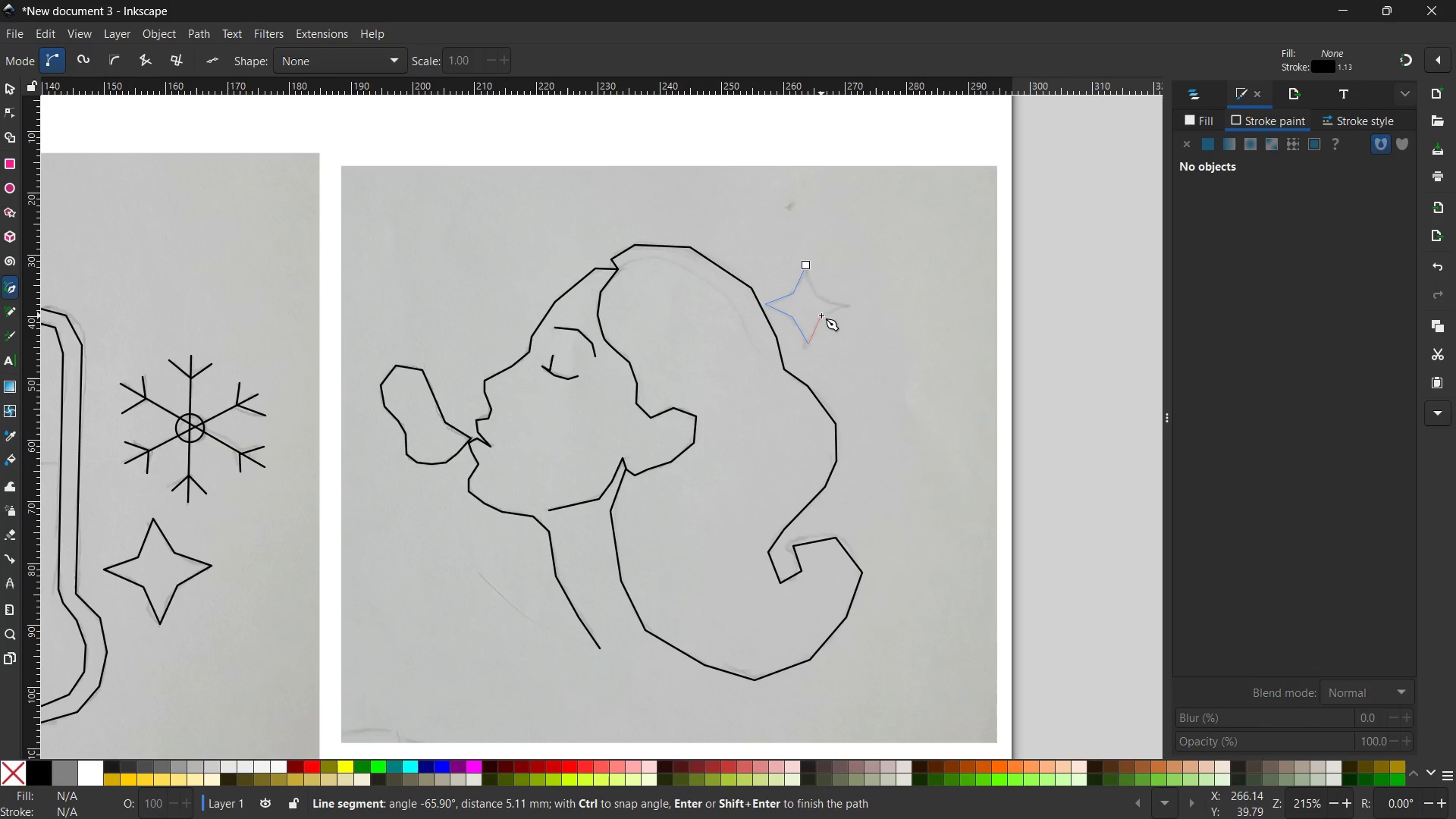 
left_click([821, 315])
 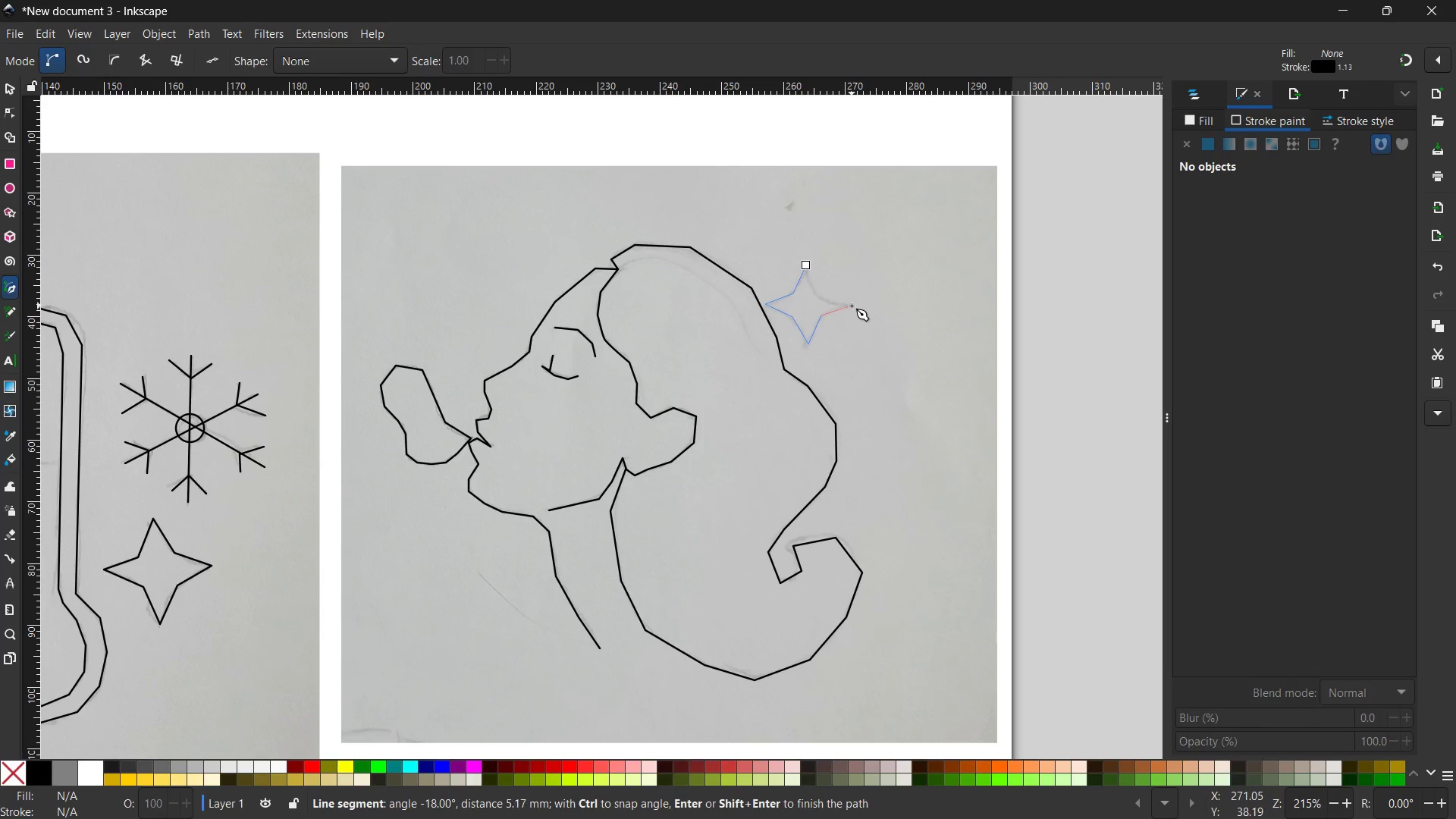 
left_click([852, 306])
 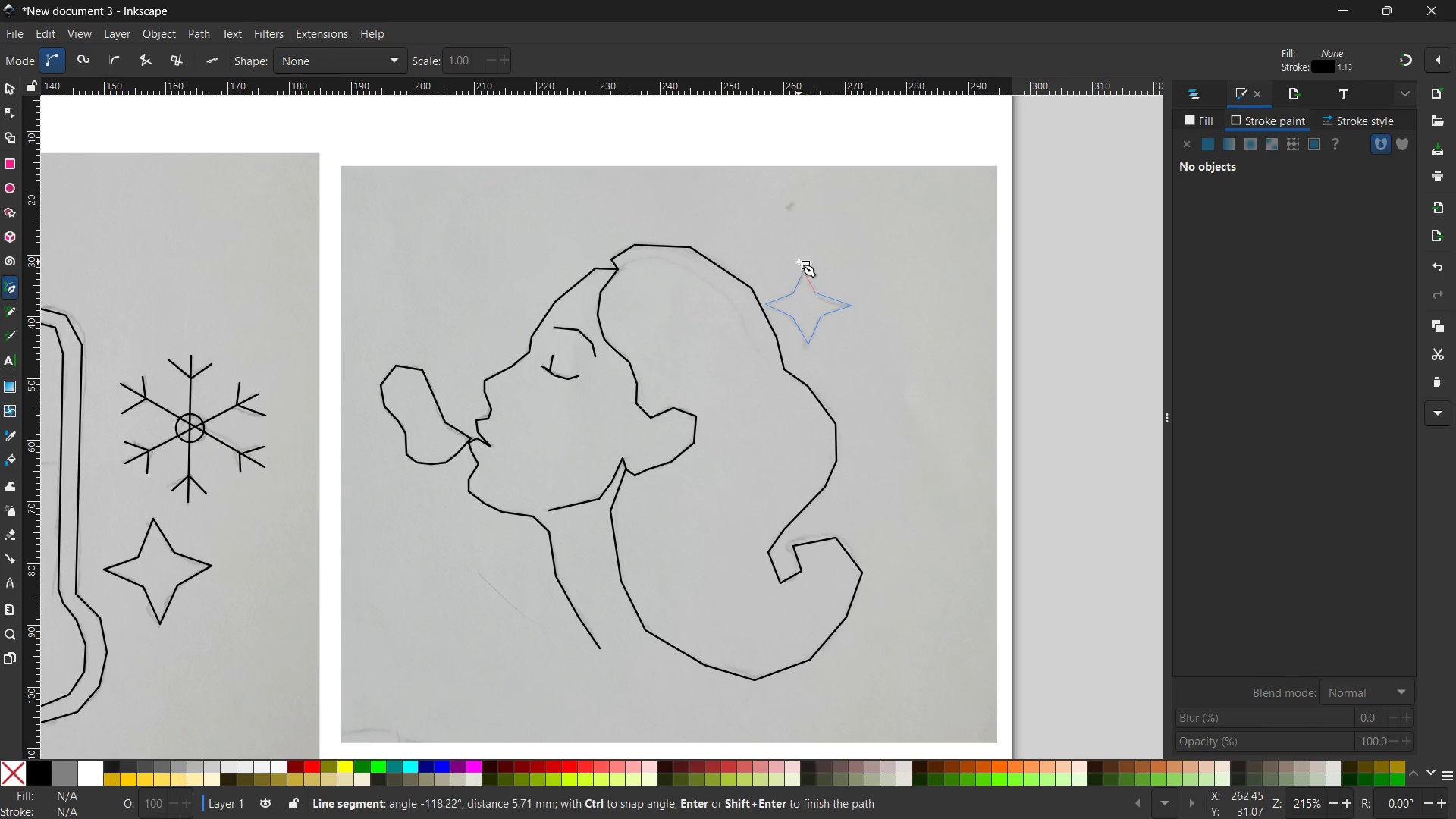 
double_click([801, 262])
 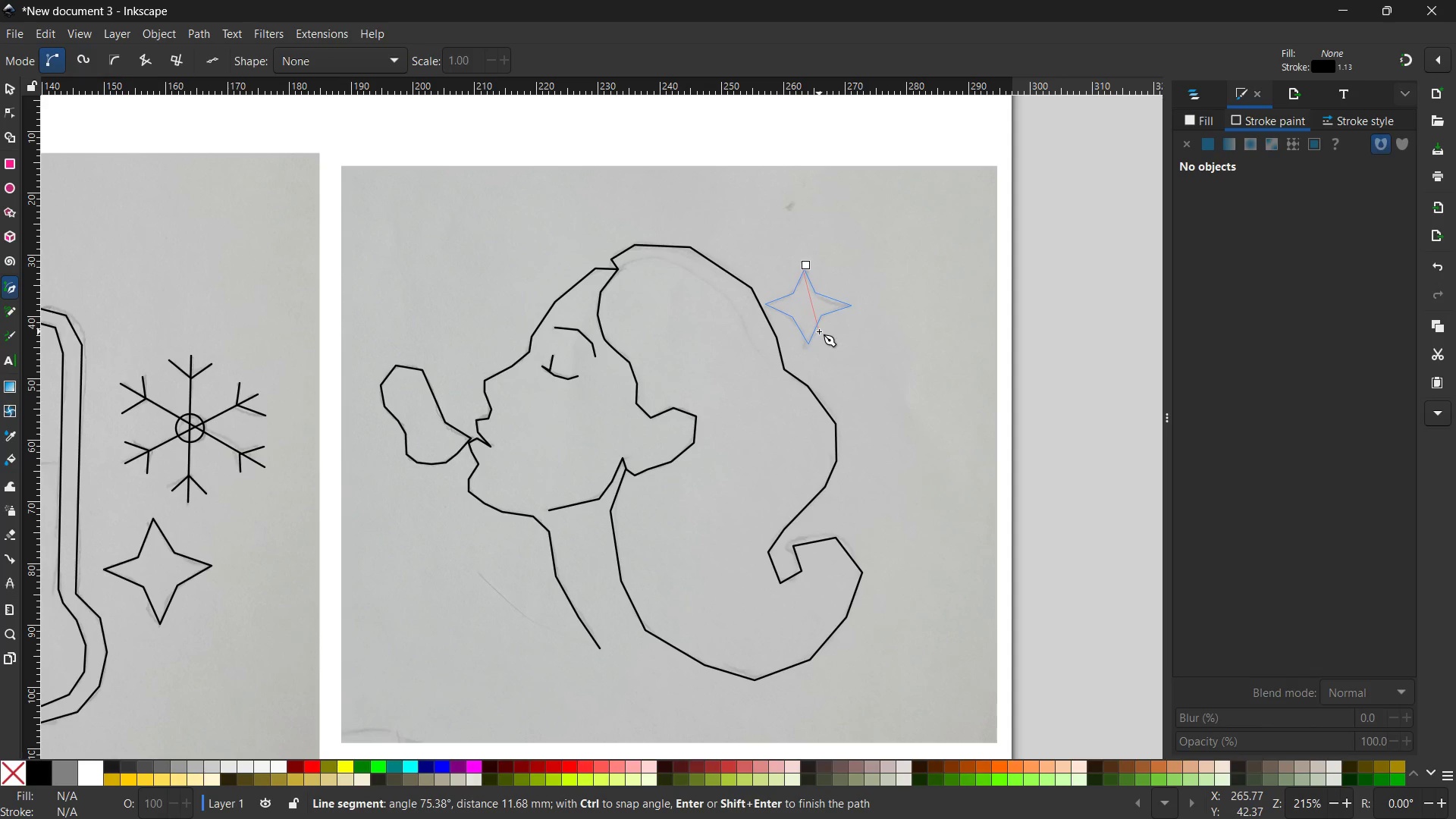 
key(Control+Z)
 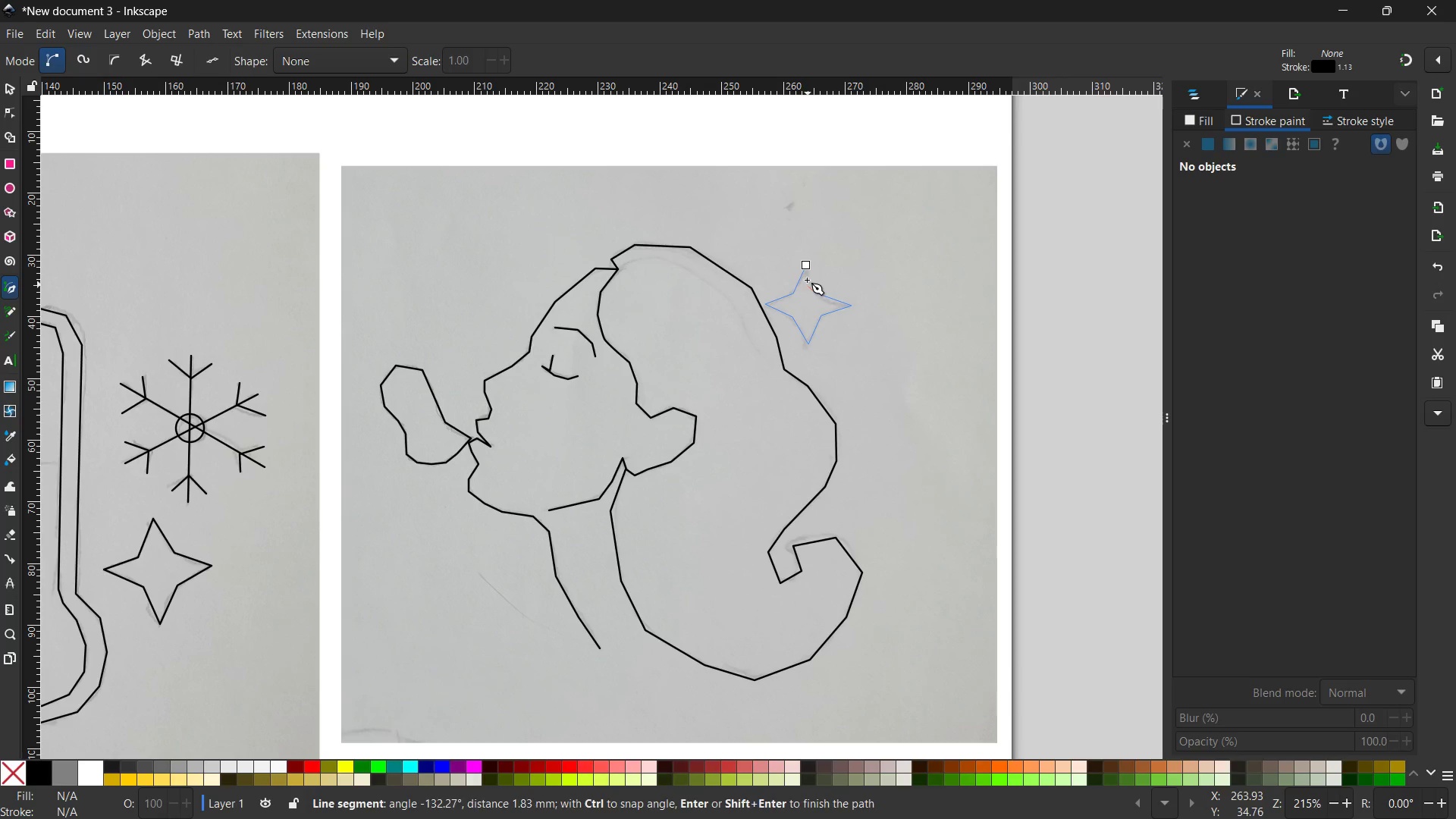 
left_click([810, 265])
 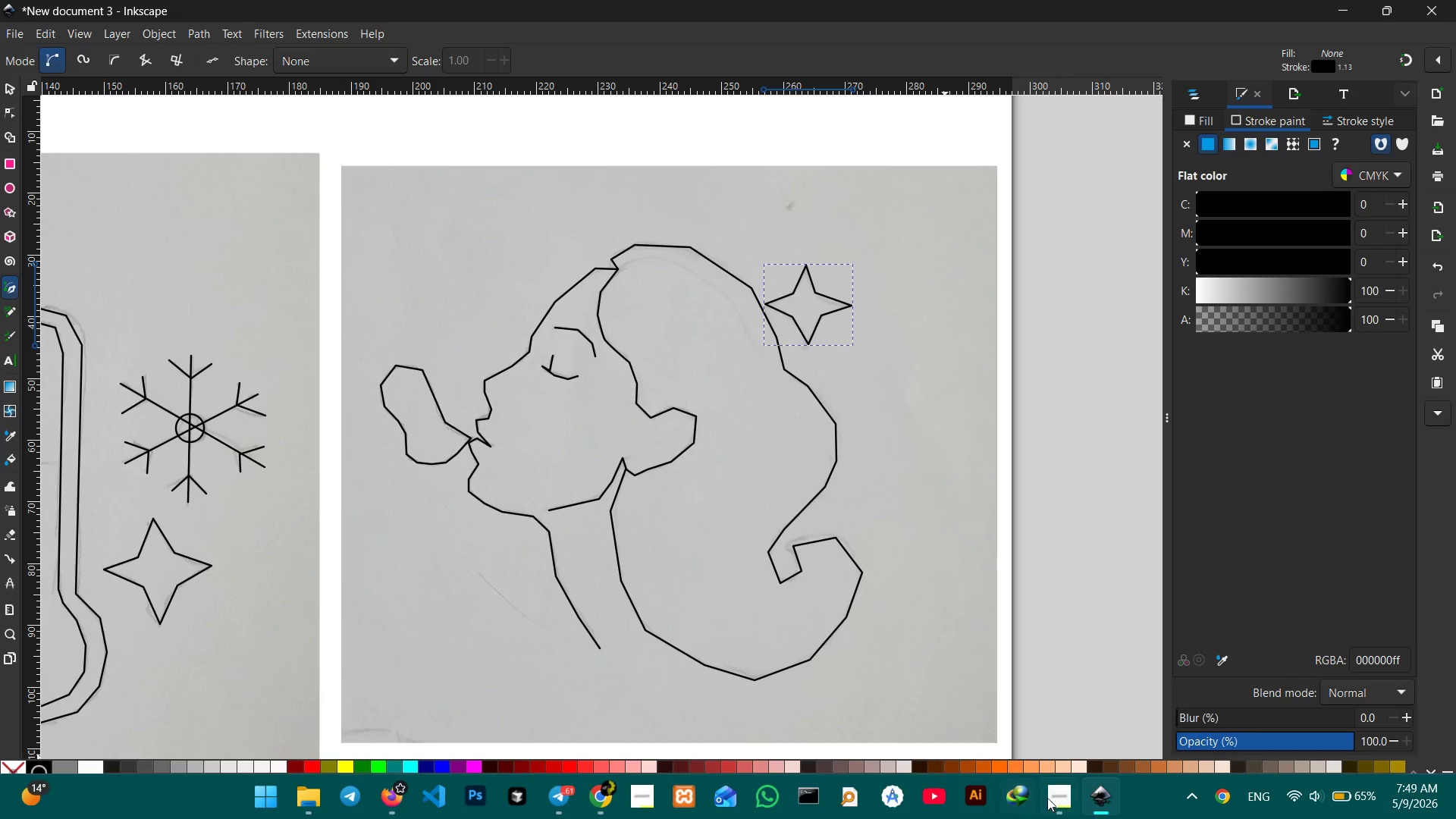 
left_click([1072, 797])